 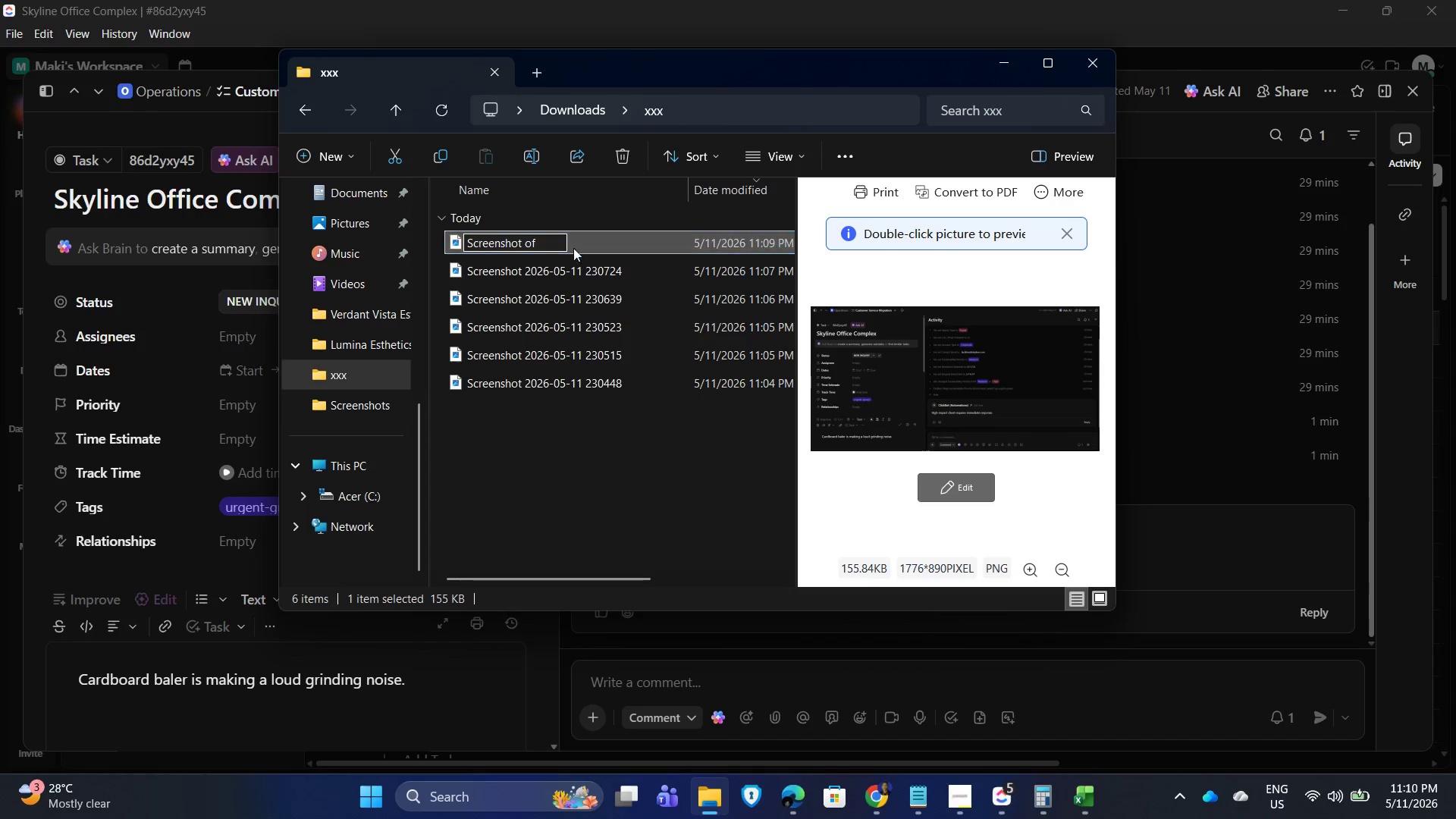 
type( the Test-)
key(Backspace)
key(Backspace)
key(Backspace)
key(Backspace)
type(est run)
 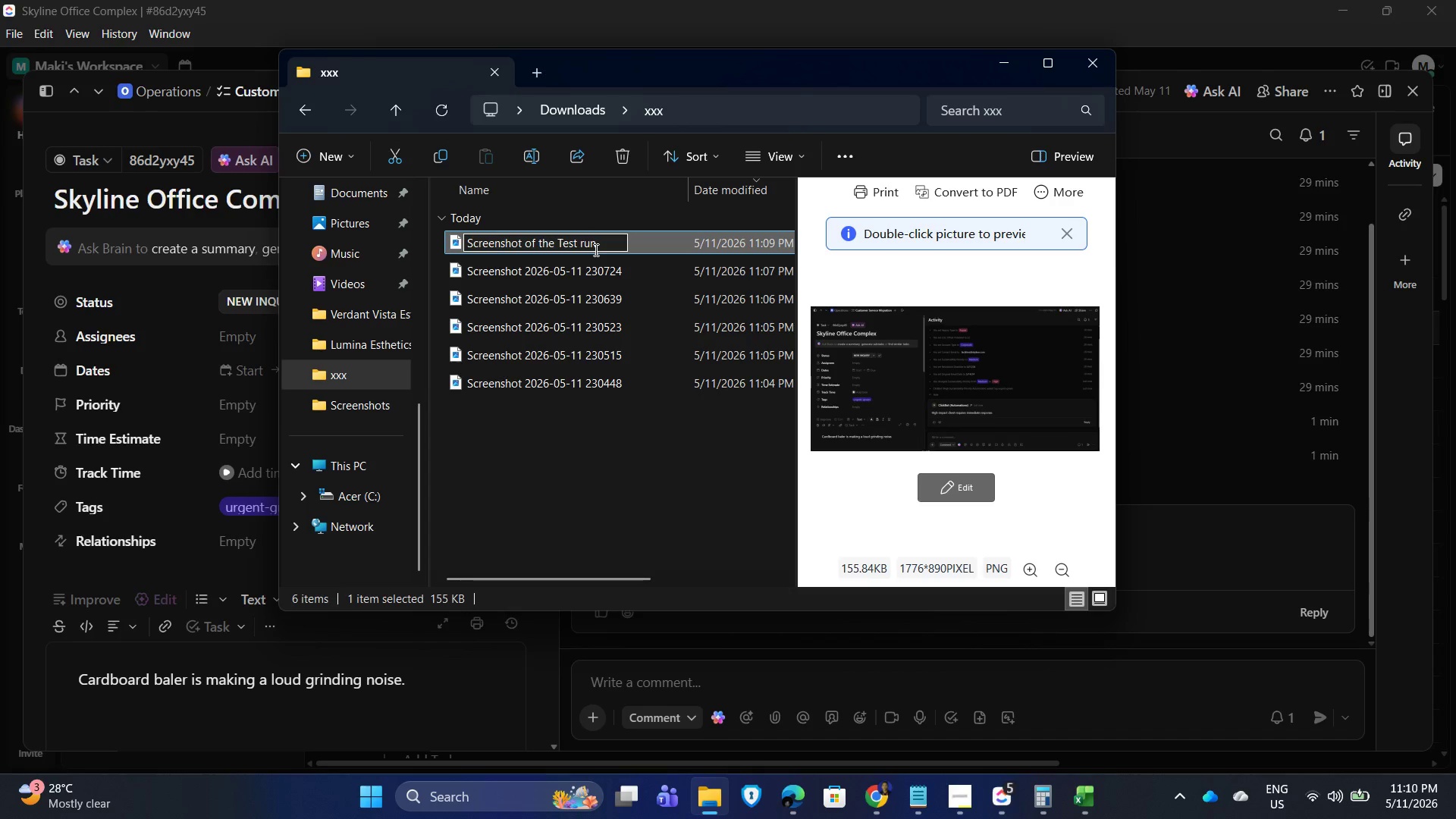 
key(ArrowLeft)
 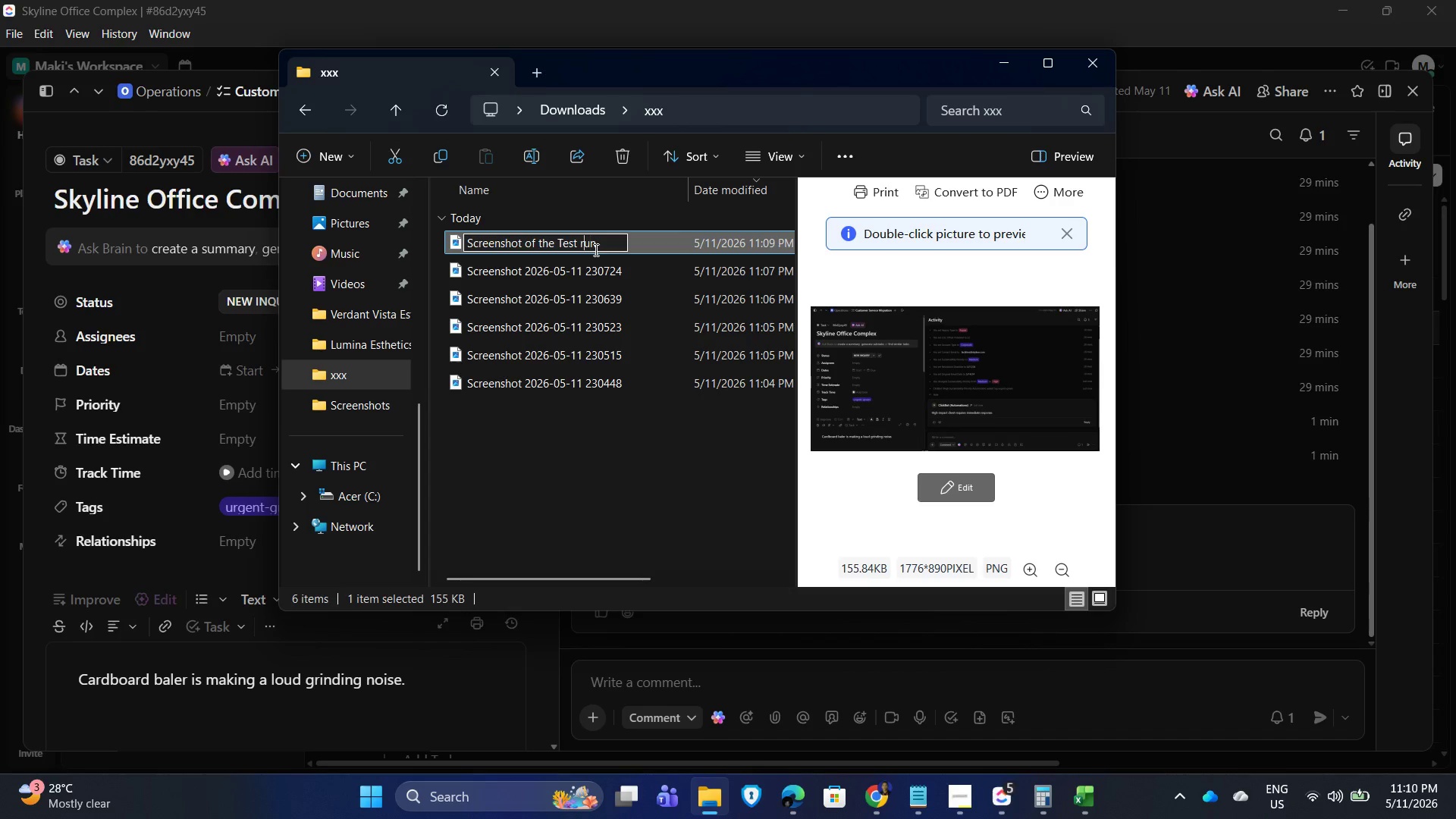 
key(ArrowLeft)
 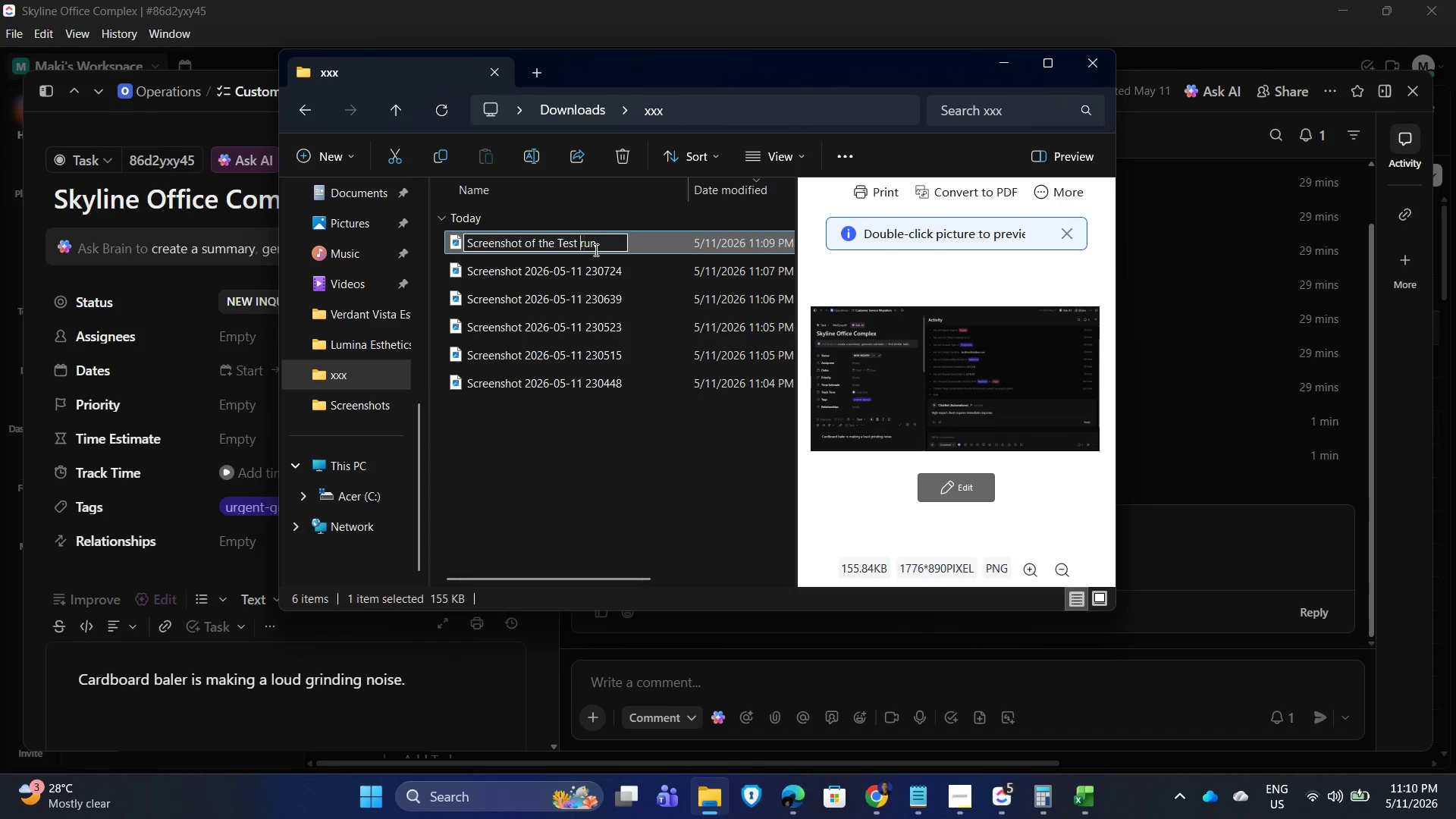 
key(ArrowLeft)
 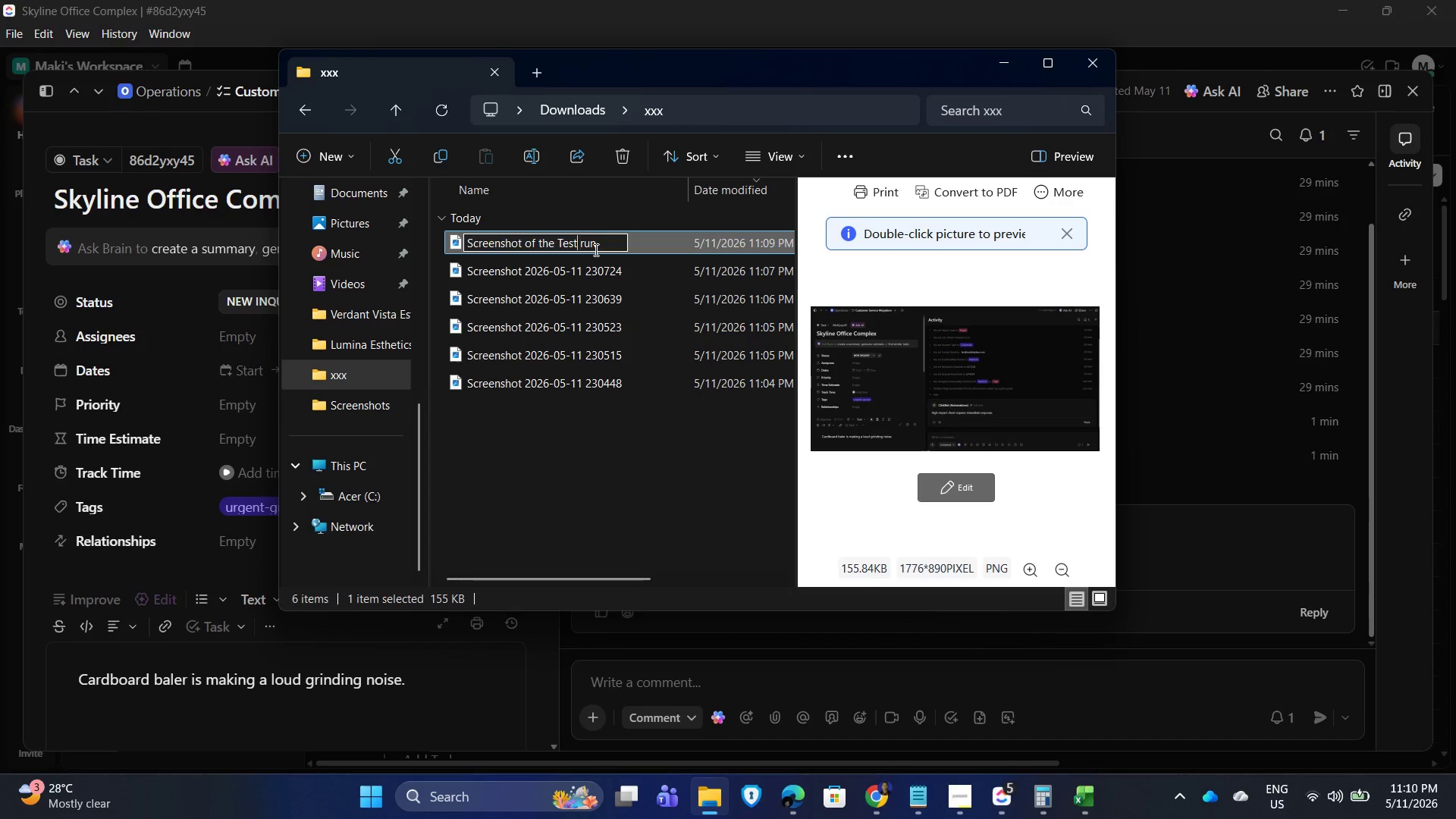 
key(ArrowLeft)
 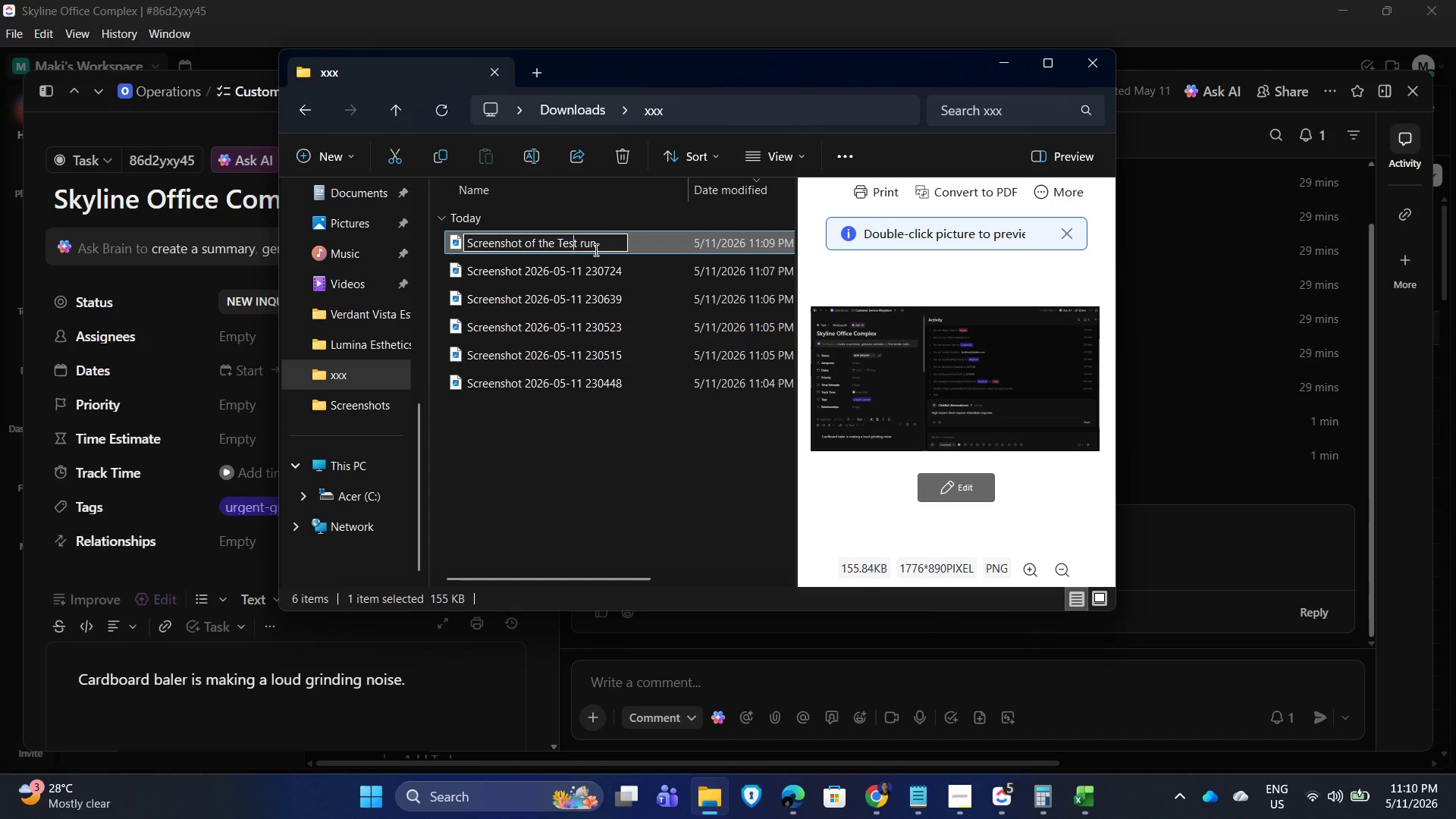 
key(ArrowLeft)
 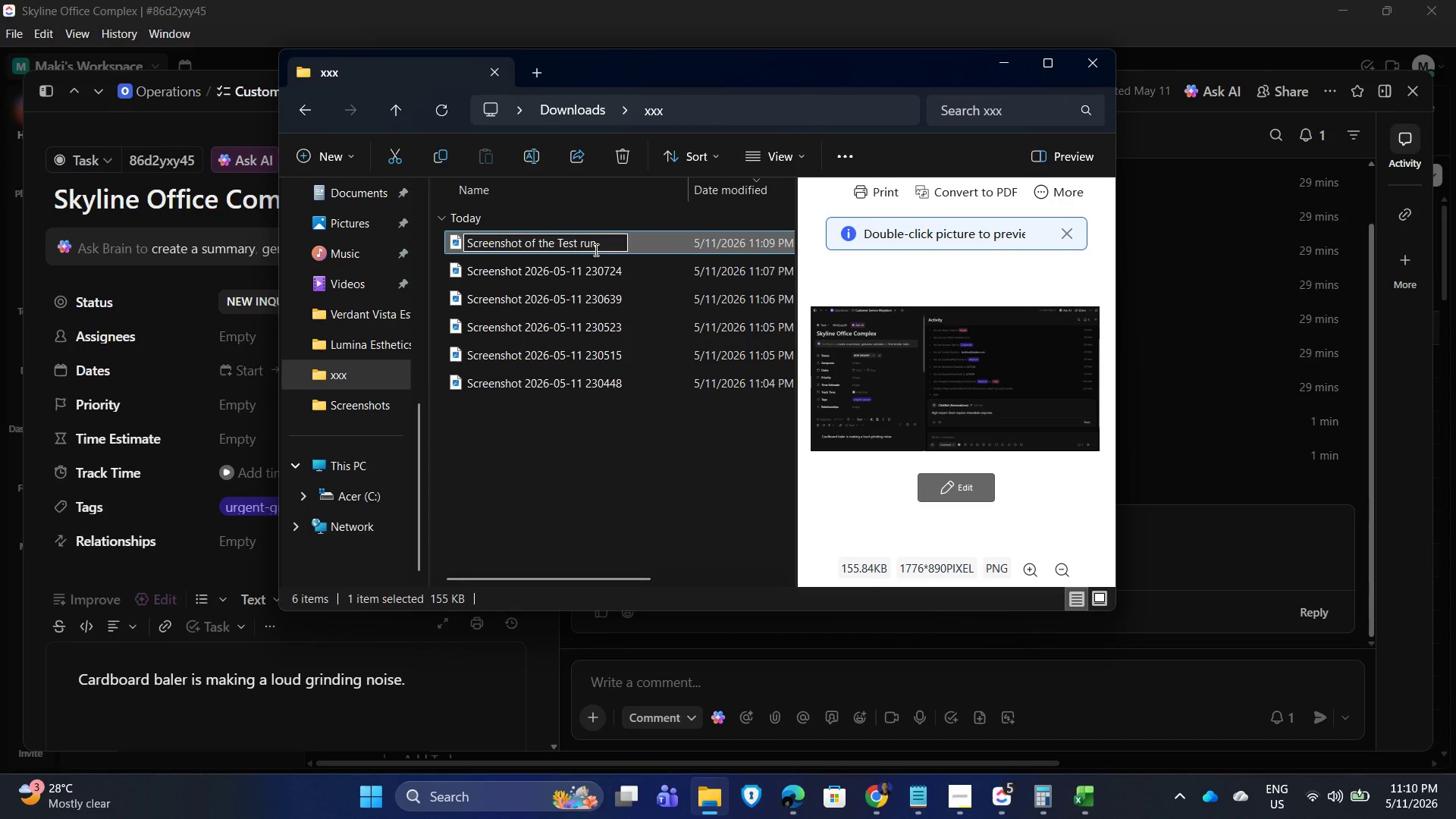 
key(ArrowLeft)
 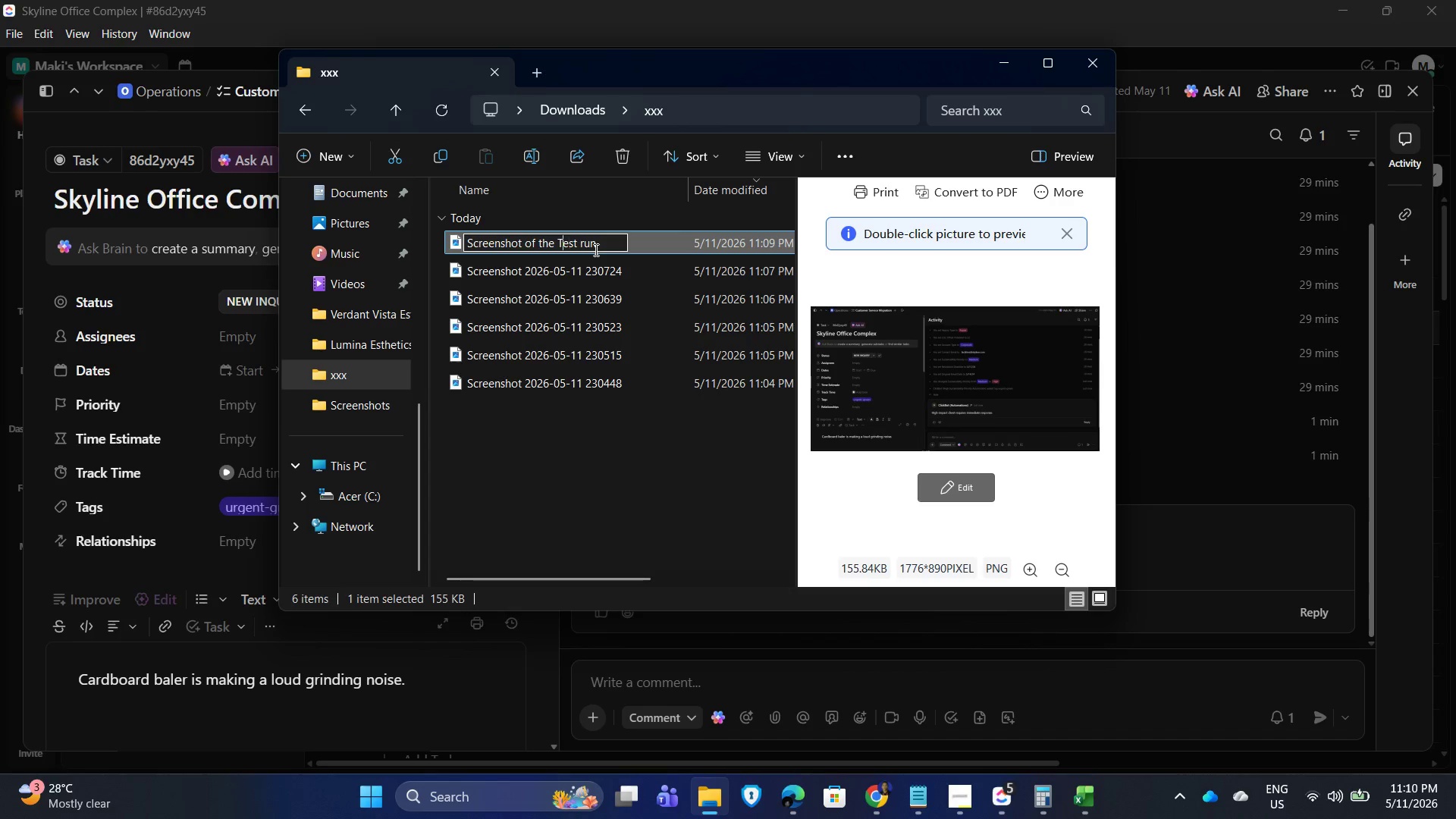 
key(ArrowLeft)
 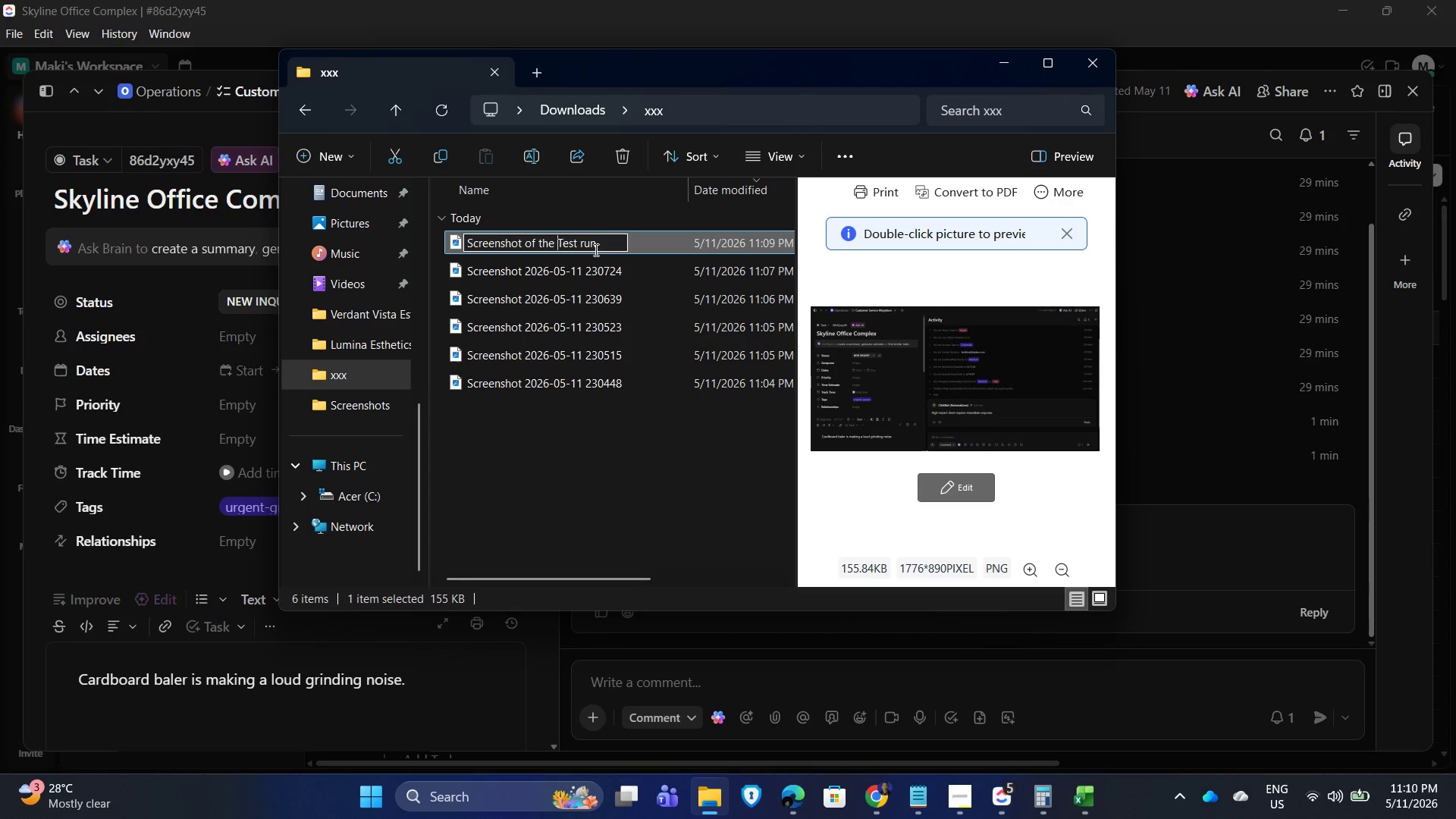 
key(ArrowLeft)
 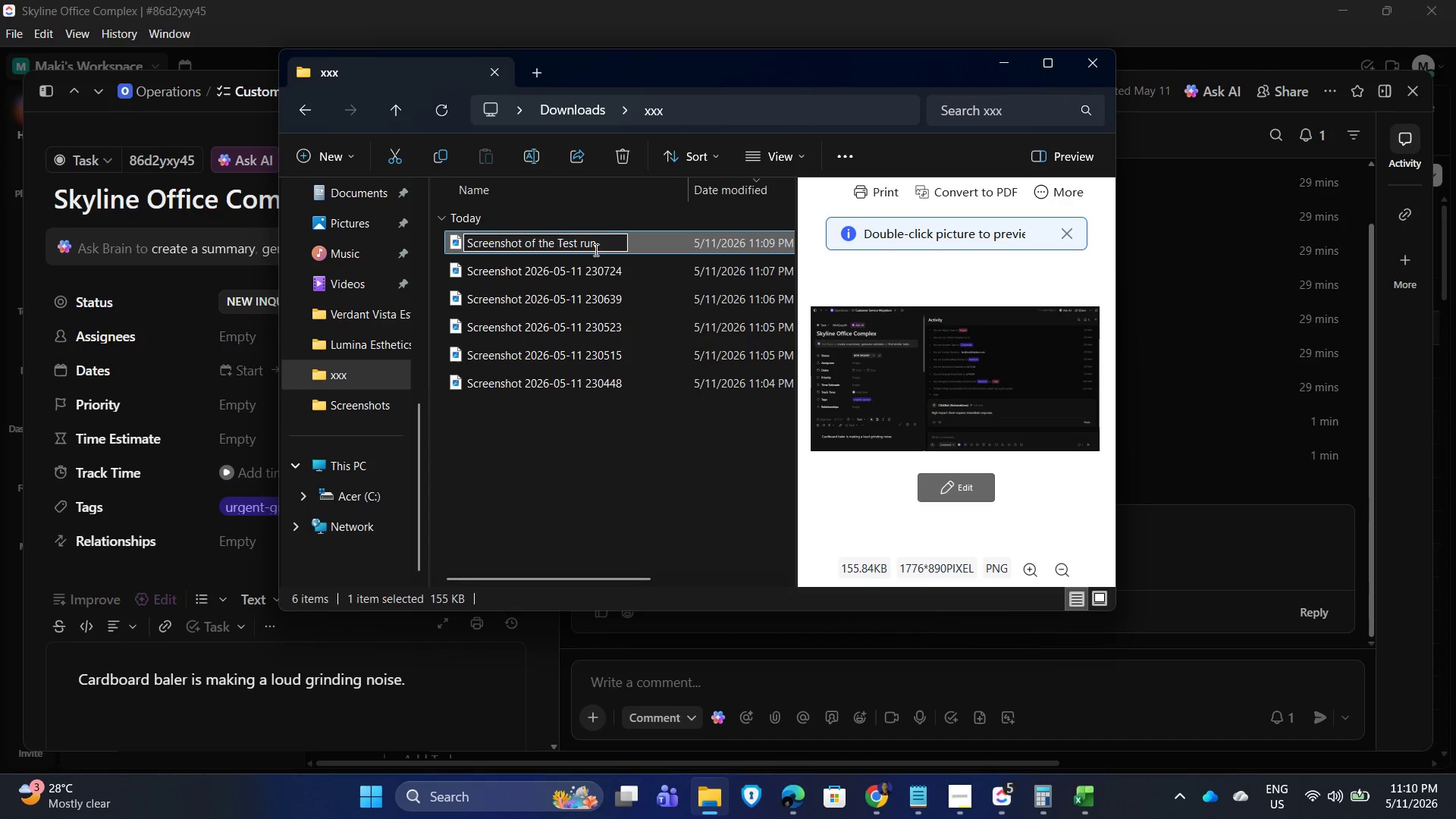 
type(Automation )
 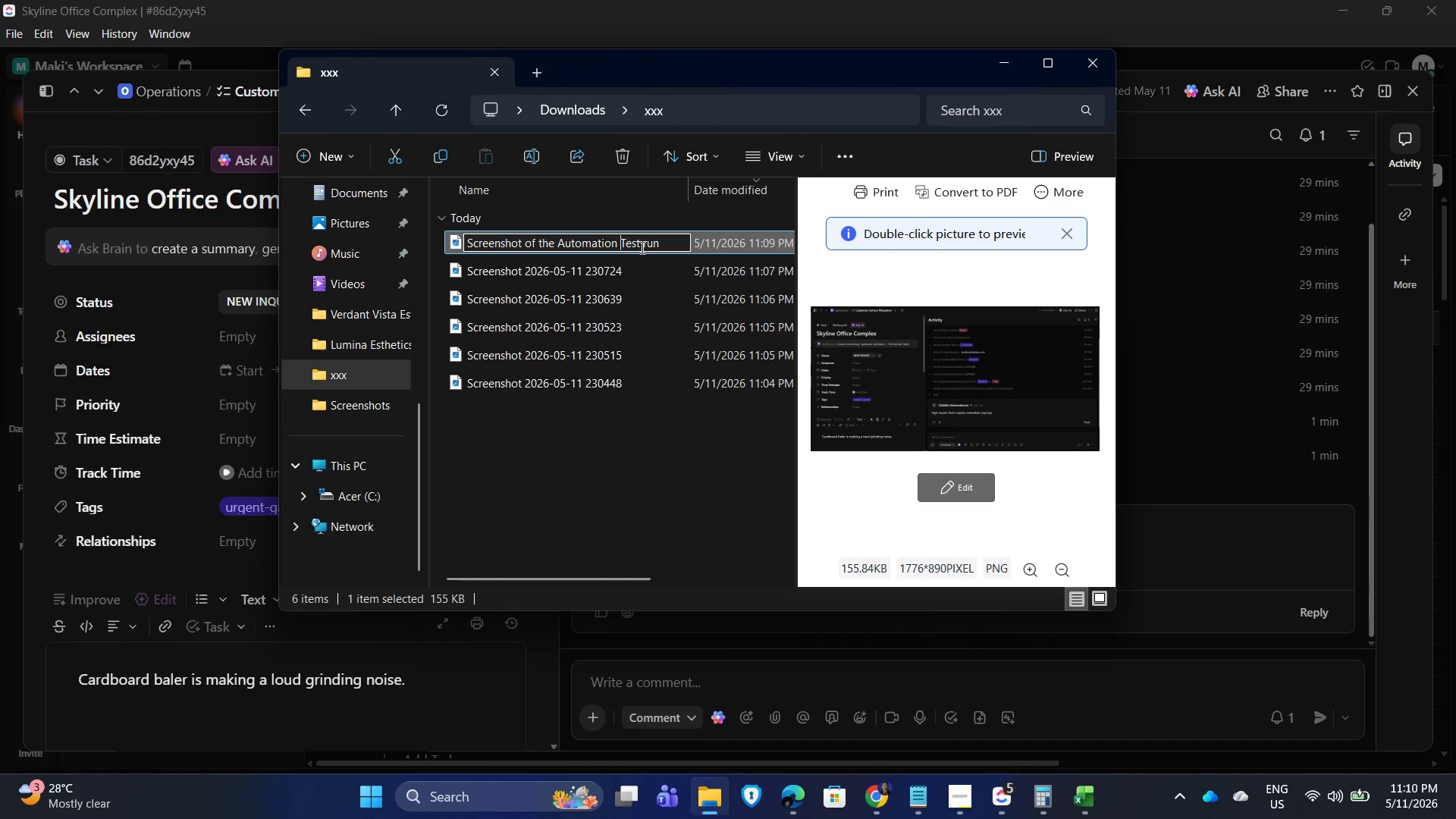 
left_click([647, 247])
 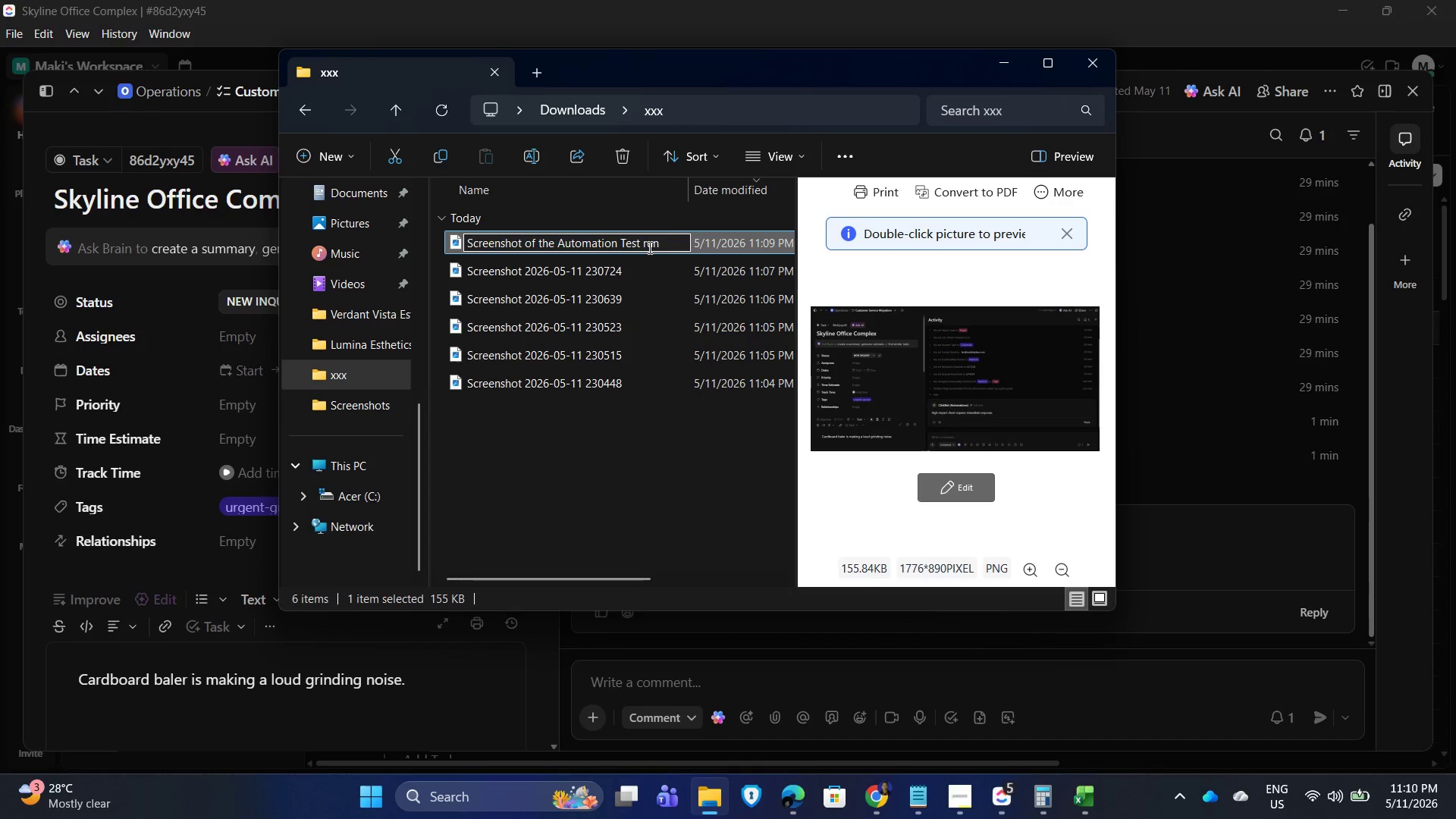 
key(Backspace)
 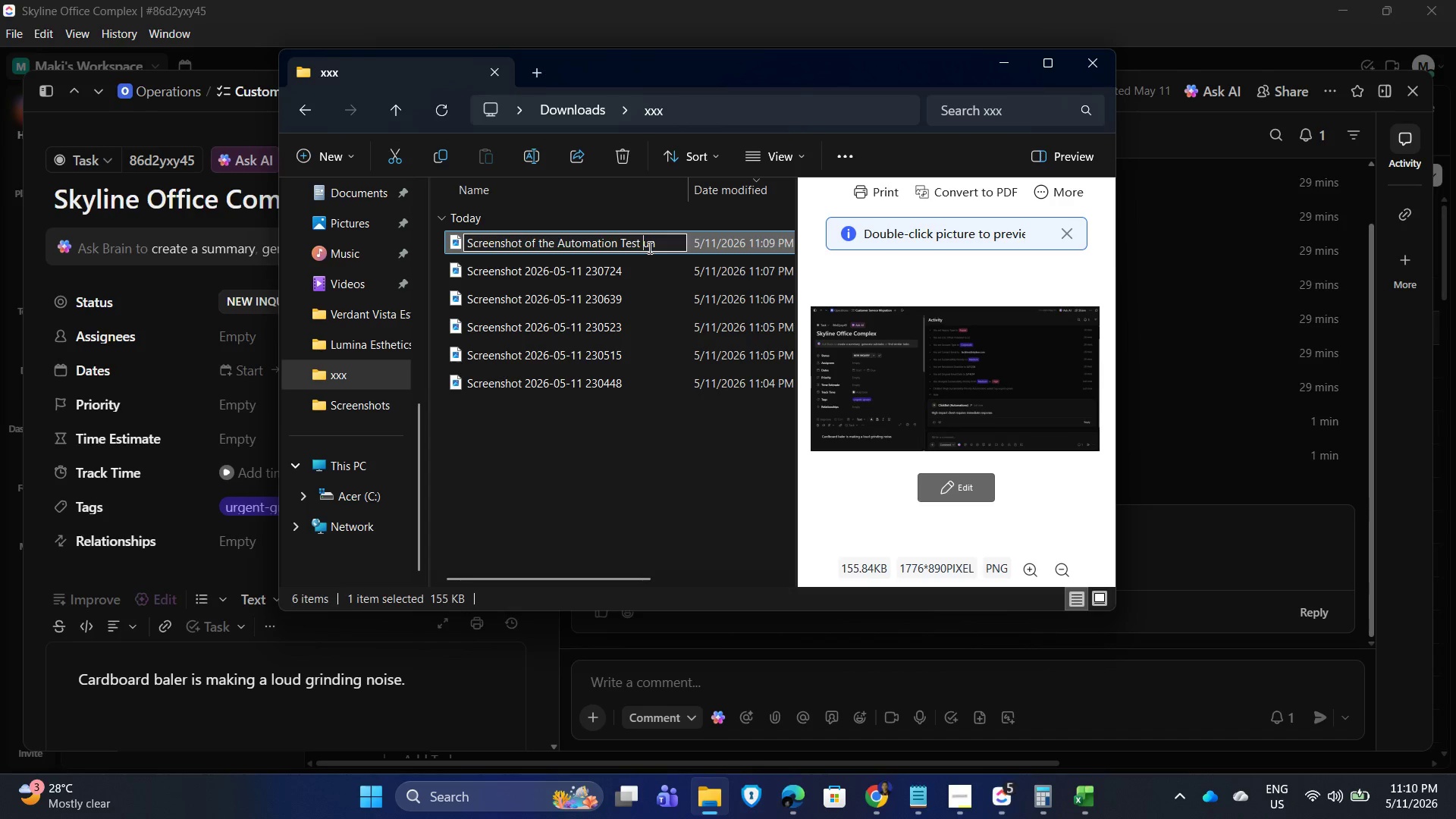 
key(Shift+R)
 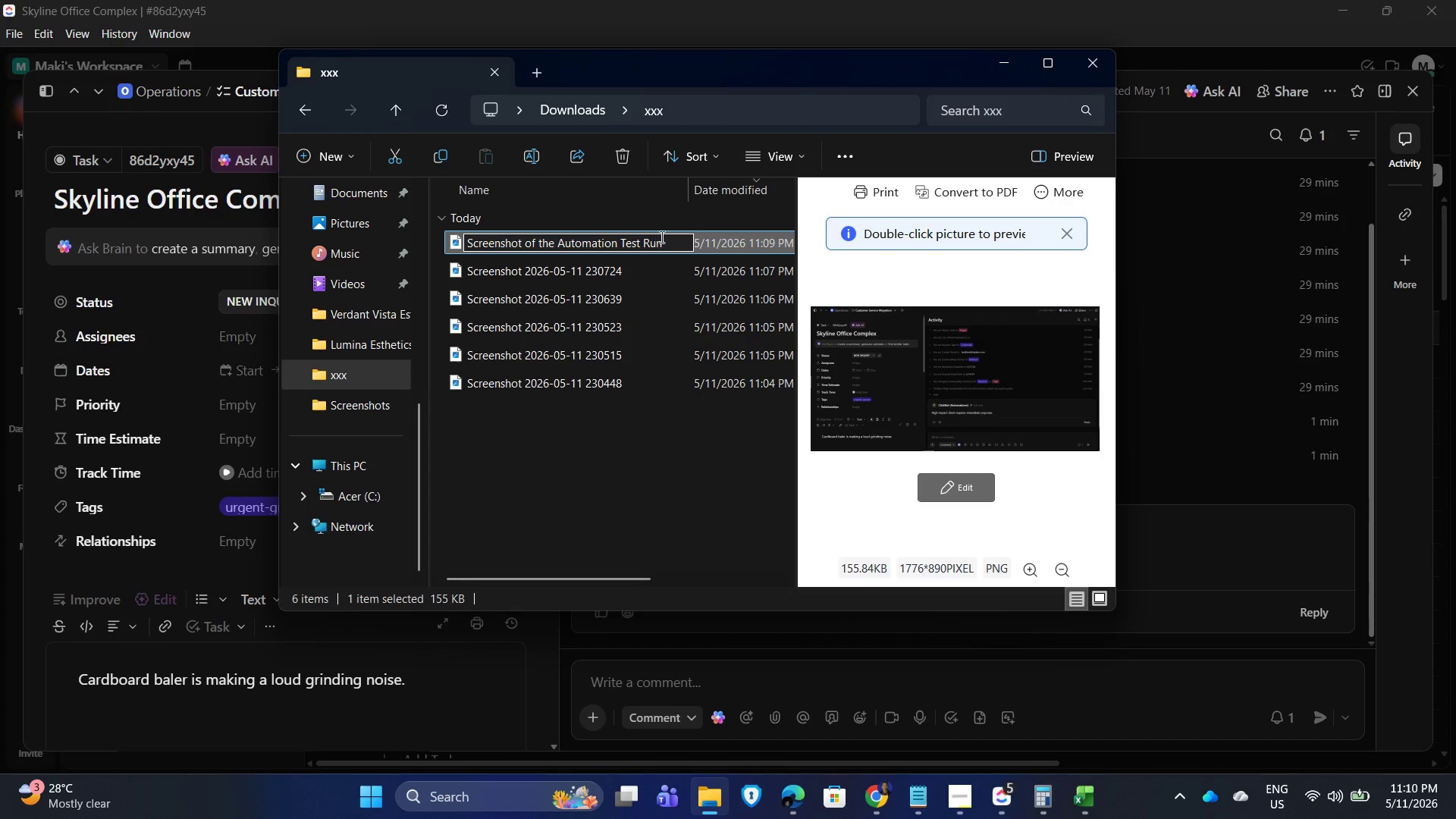 
left_click([666, 237])
 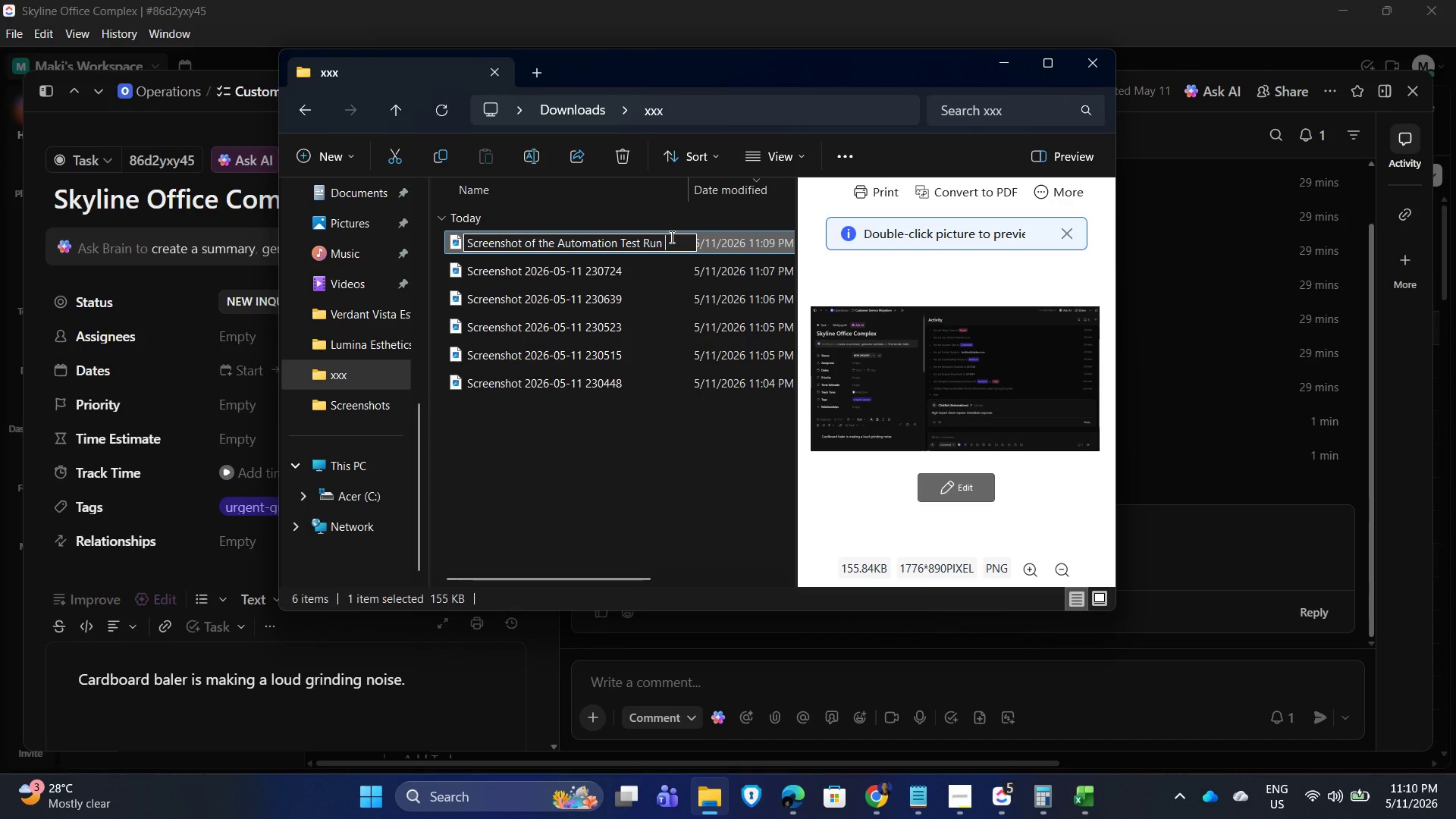 
type( Verification)
 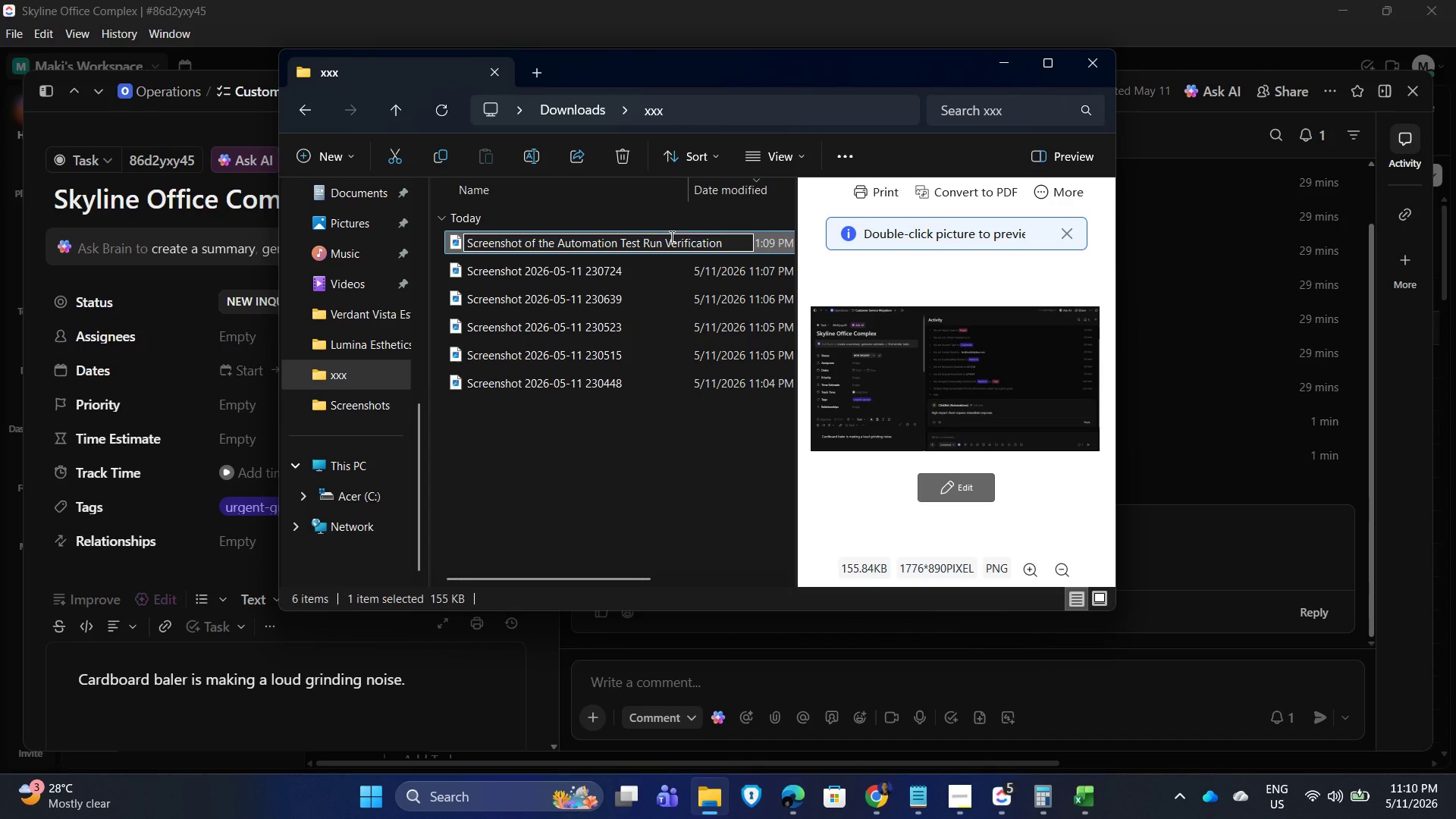 
key(Enter)
 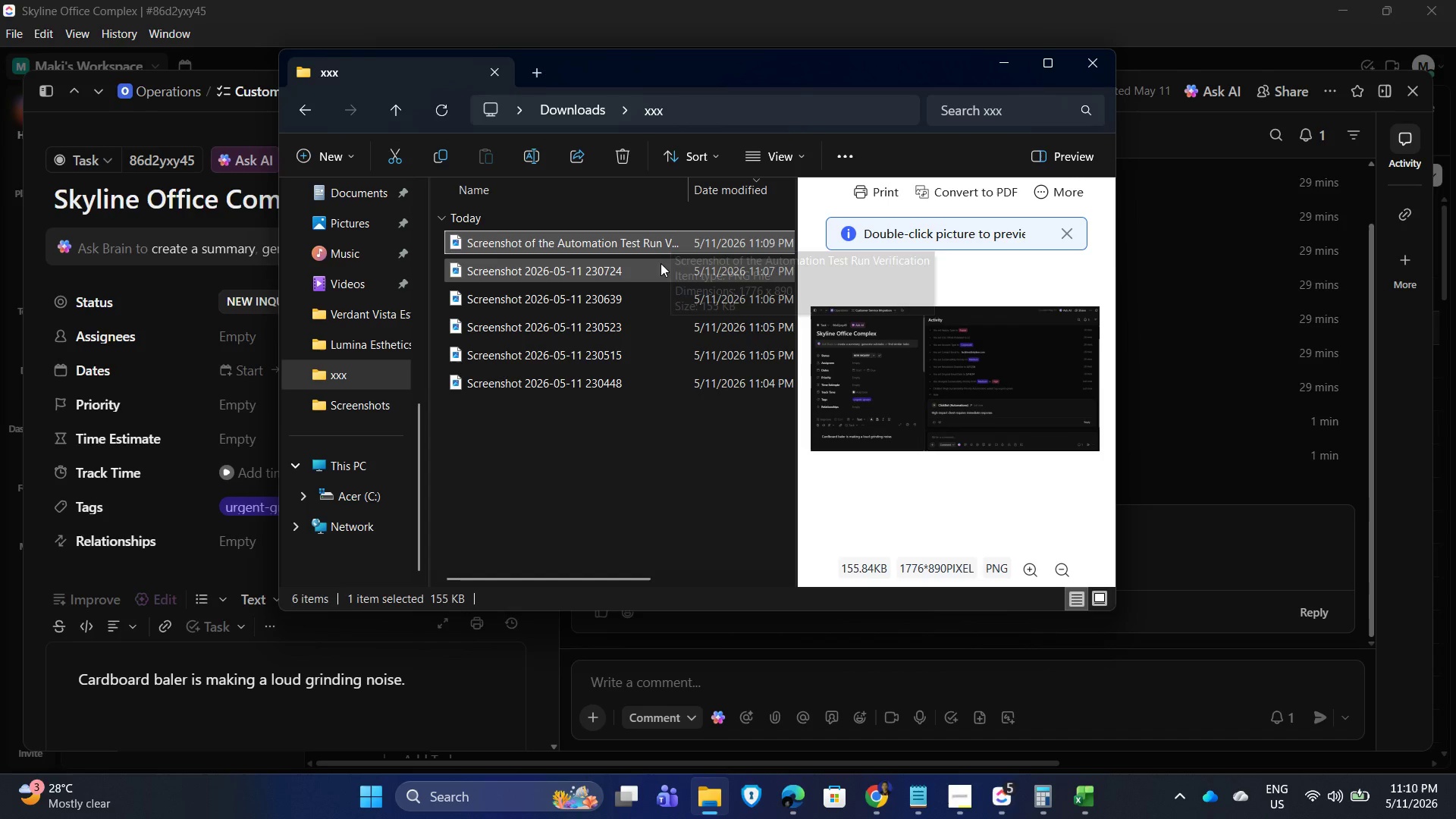 
left_click([539, 273])
 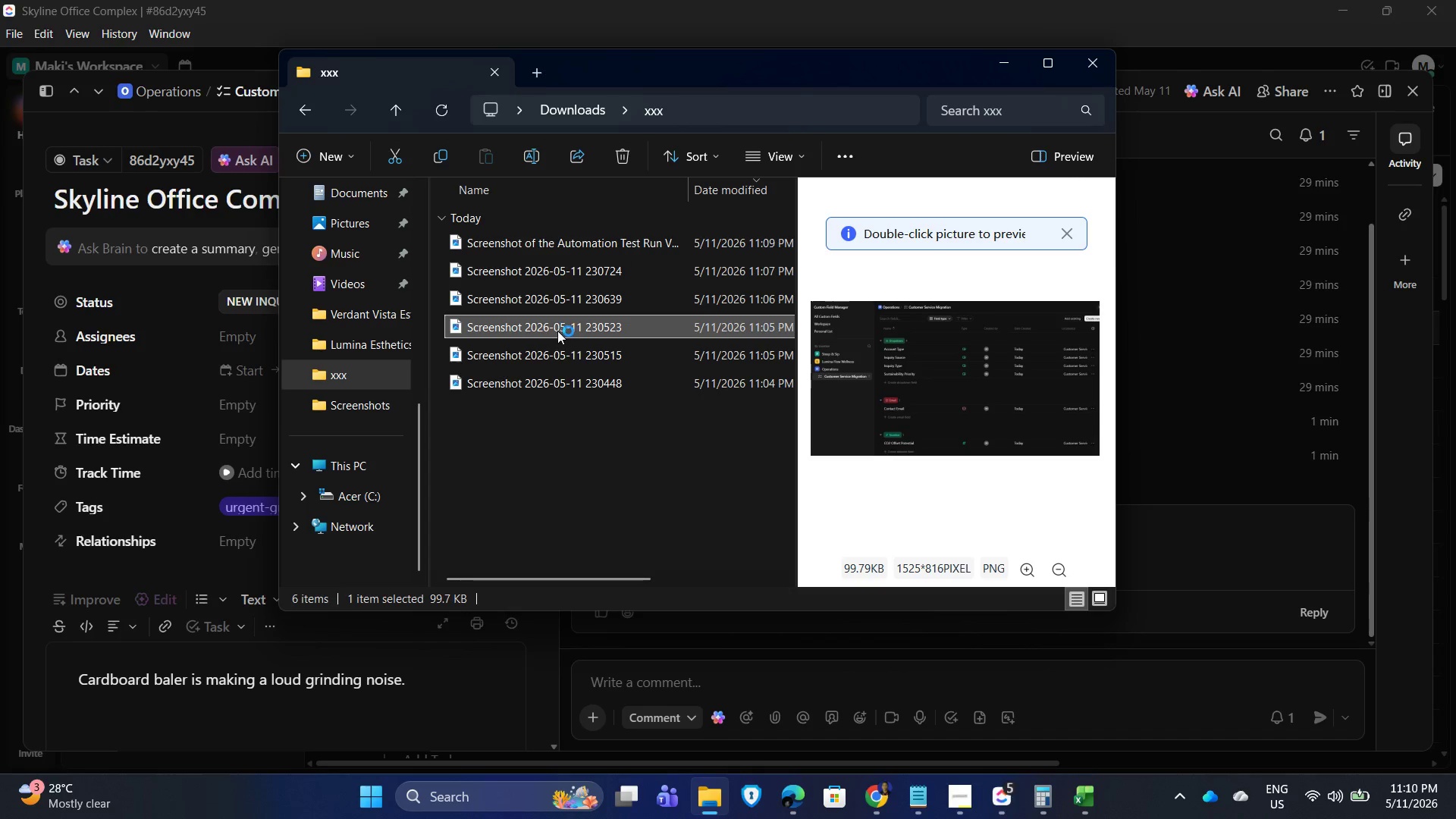 
left_click([556, 303])
 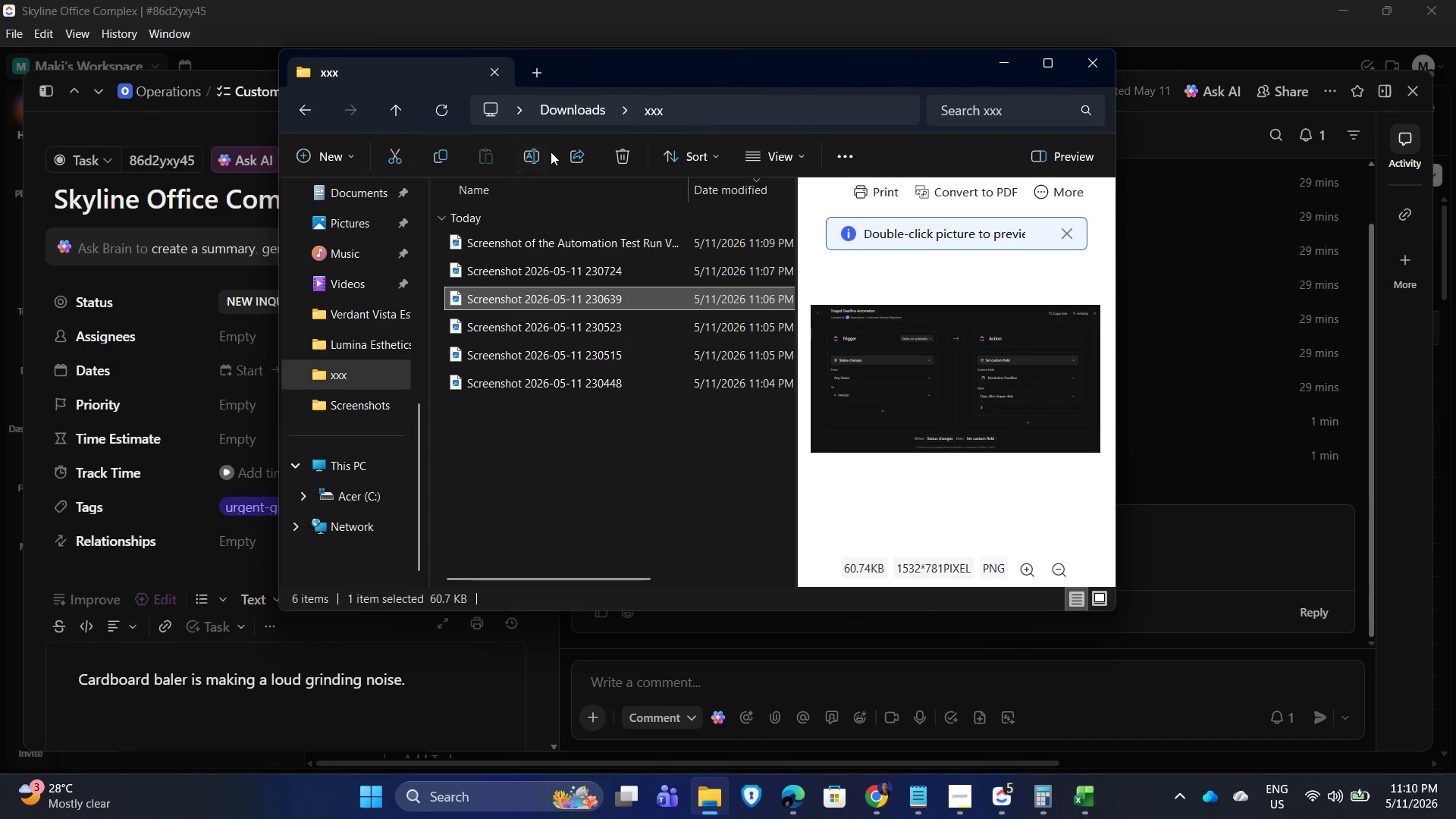 
left_click([532, 156])
 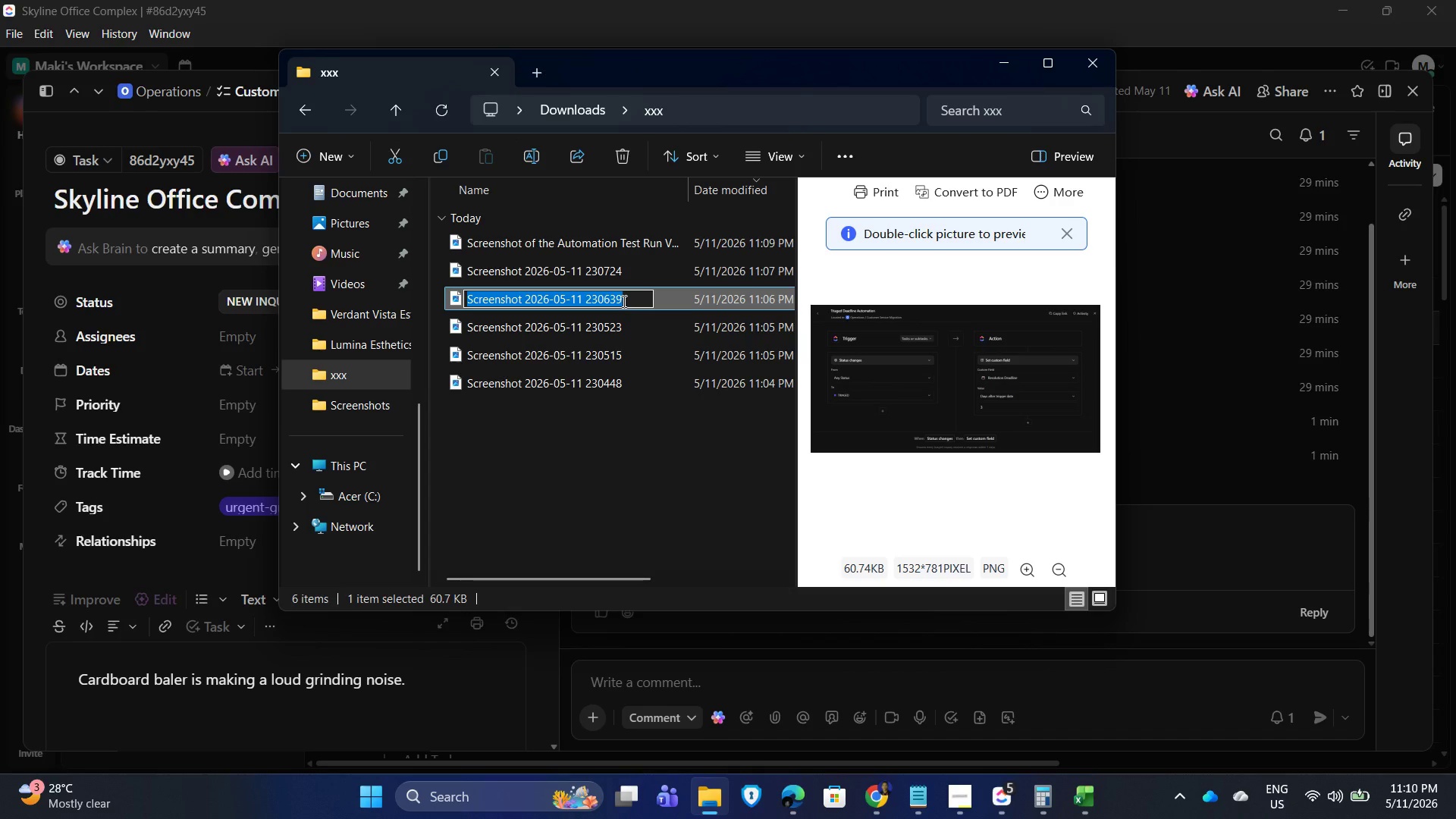 
type(Screenshot of the Automation Proof )
key(Backspace)
type(1)
 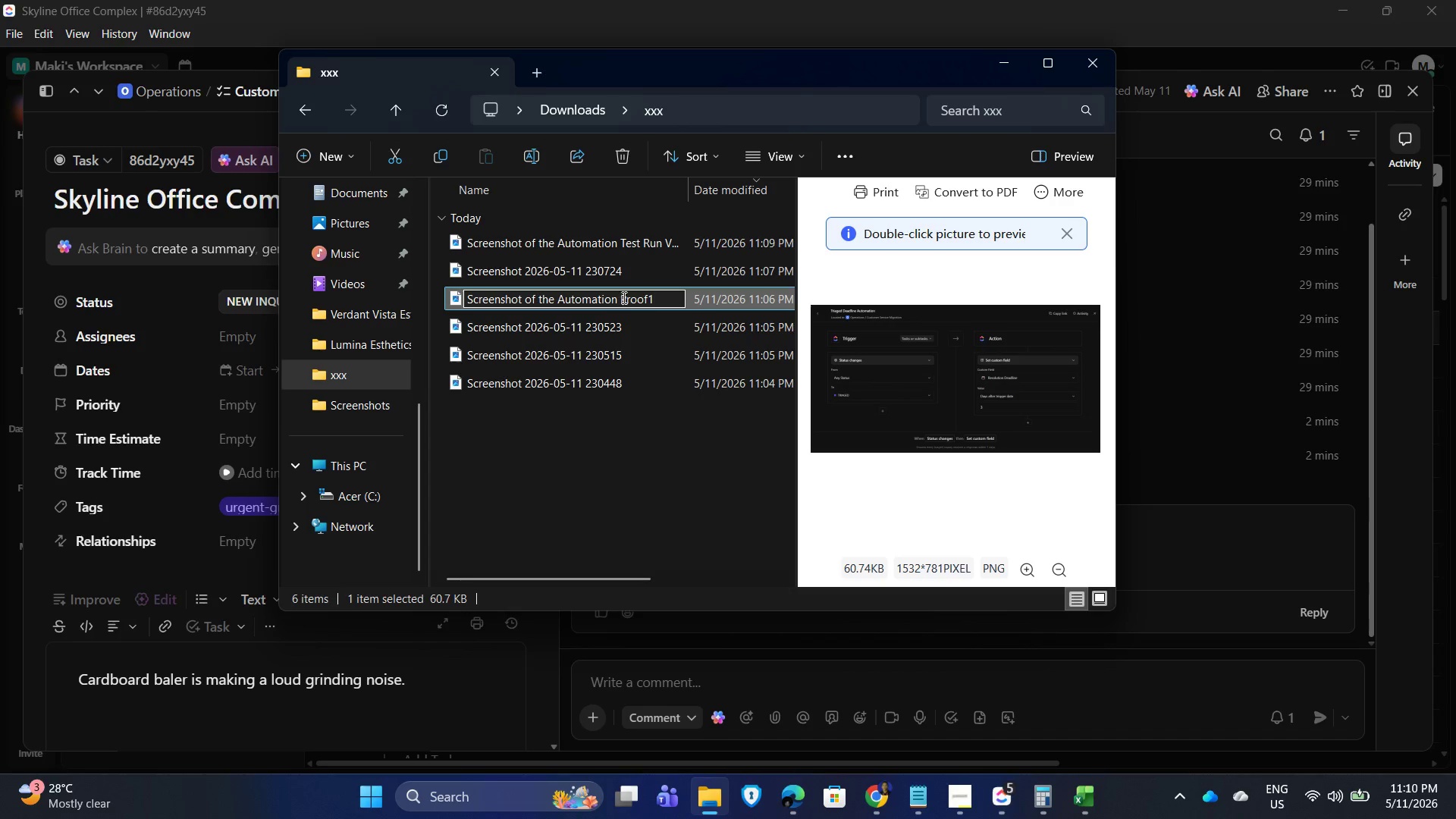 
left_click([520, 151])
 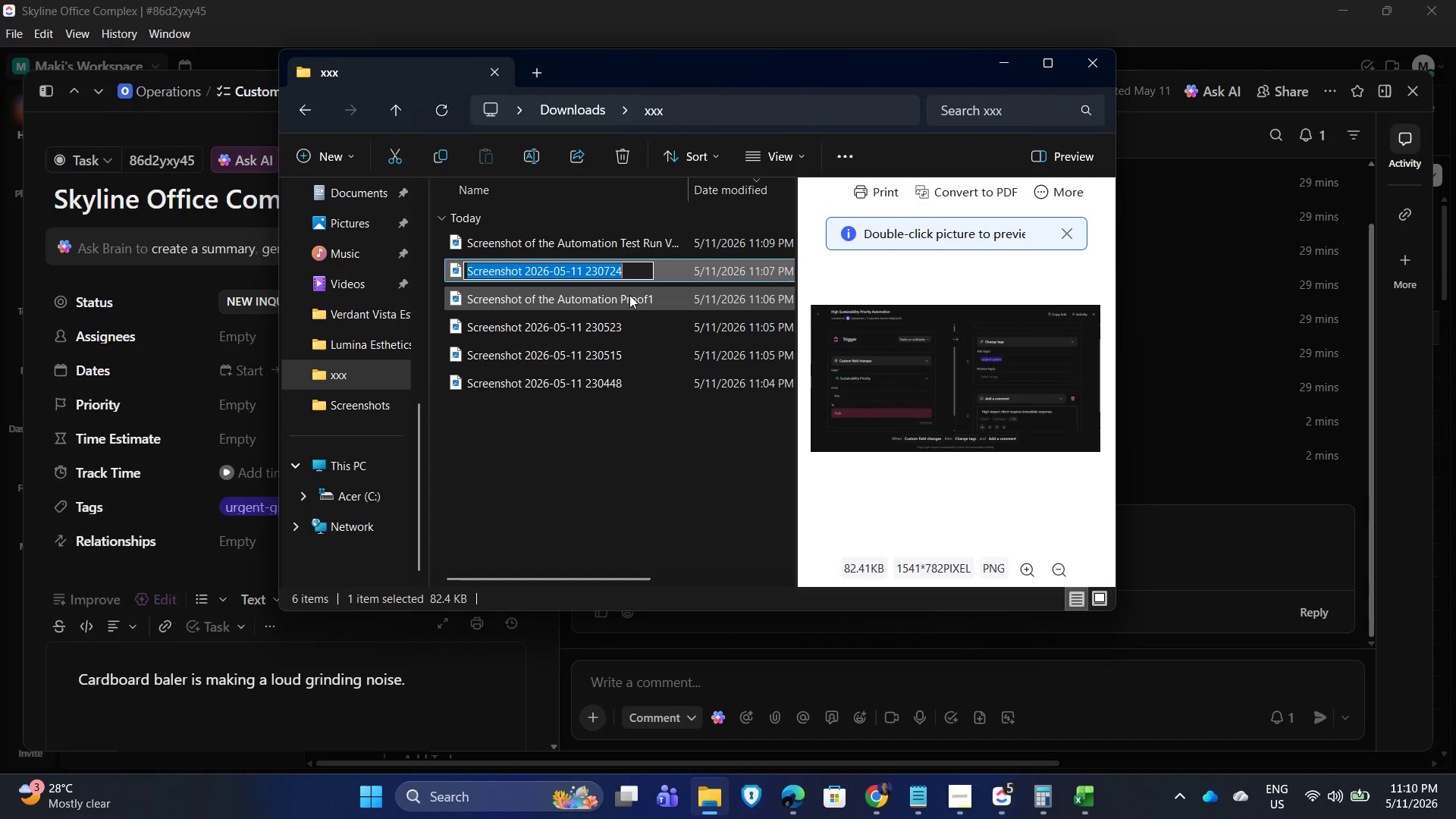 
type(Screenshot of the Automation Proof 2)
 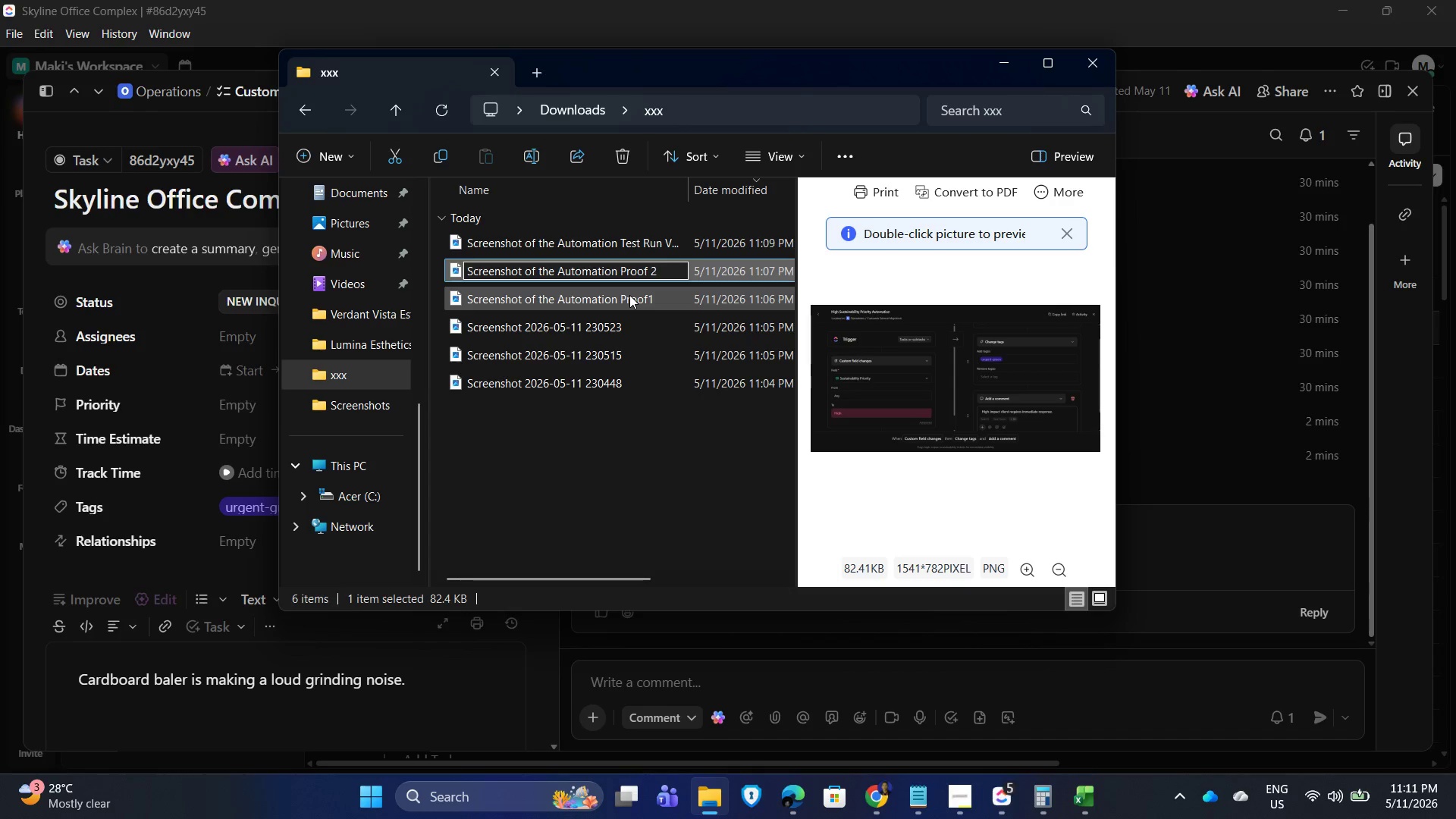 
key(Backspace)
key(Backspace)
key(Backspace)
key(Backspace)
key(Backspace)
type(Setup)
 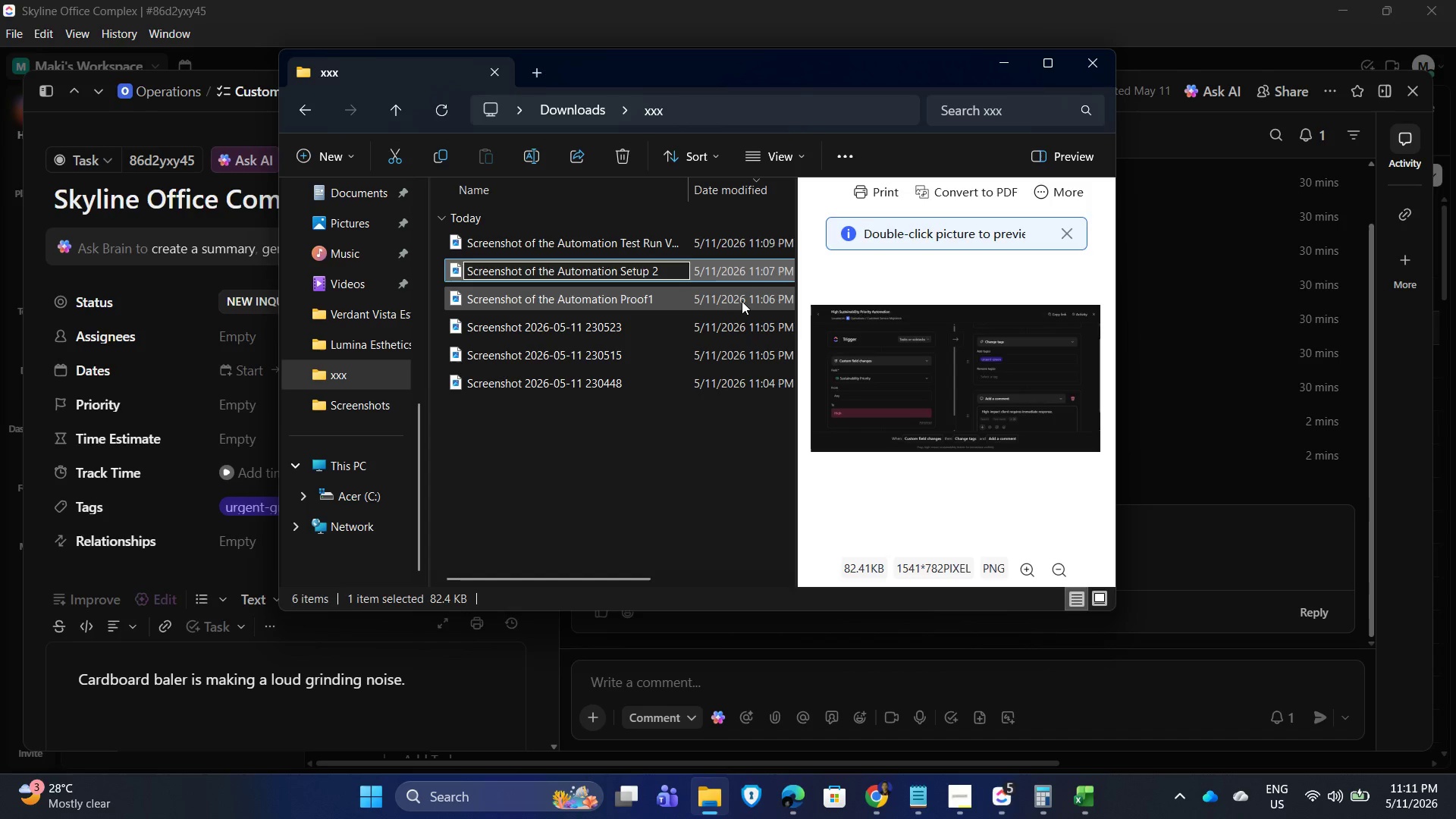 
key(Enter)
 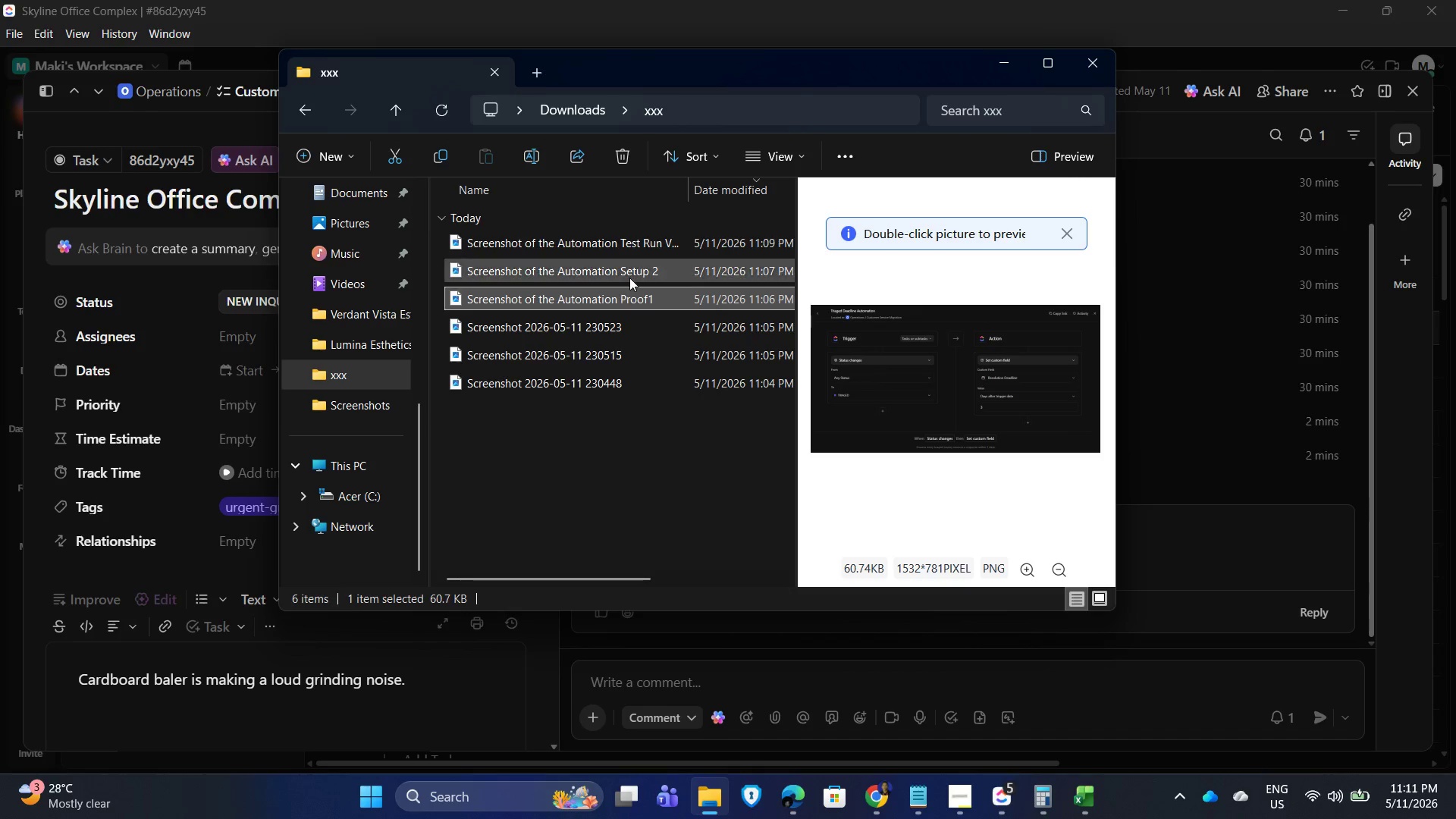 
left_click([534, 162])
 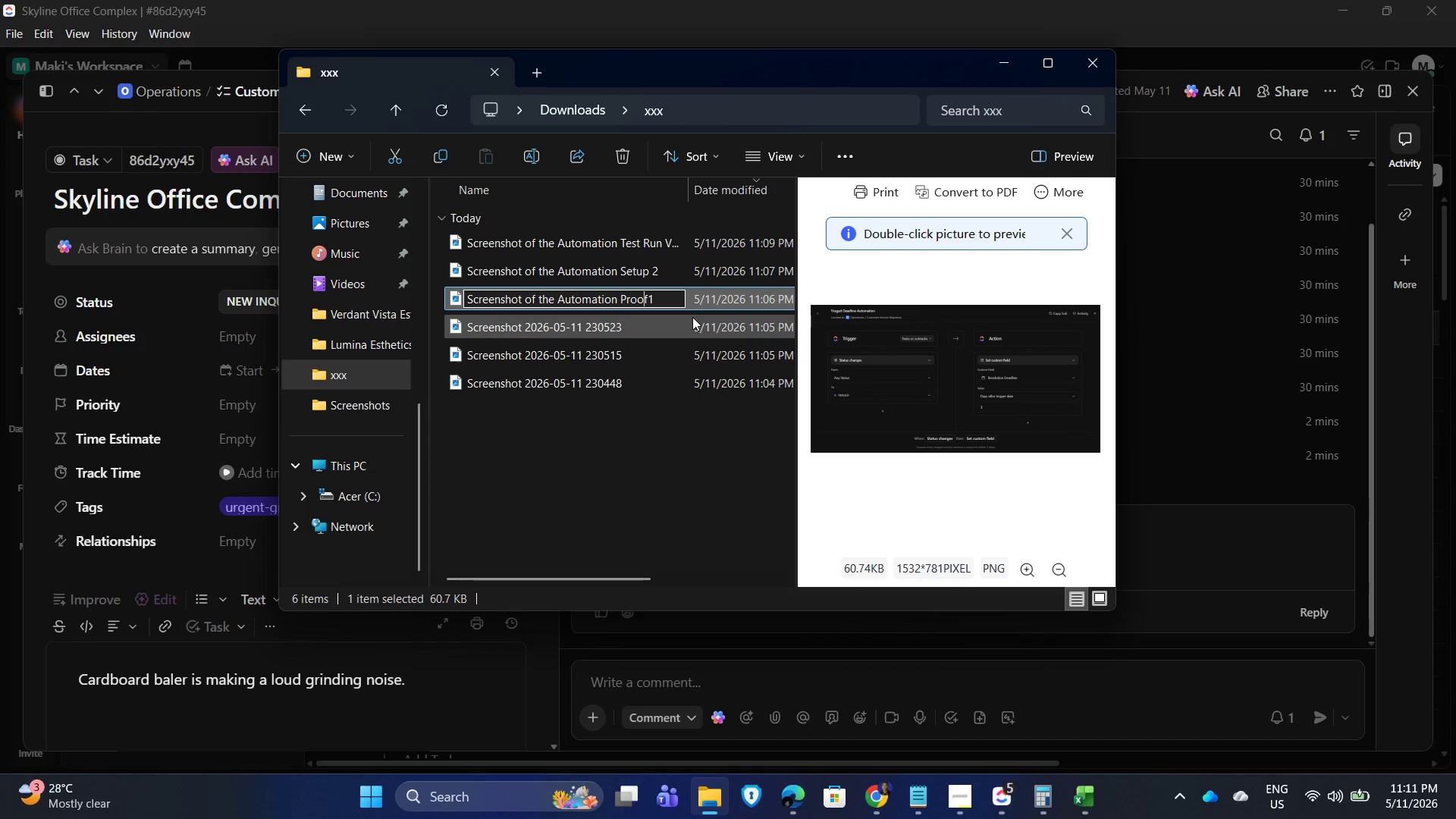 
key(ArrowRight)